 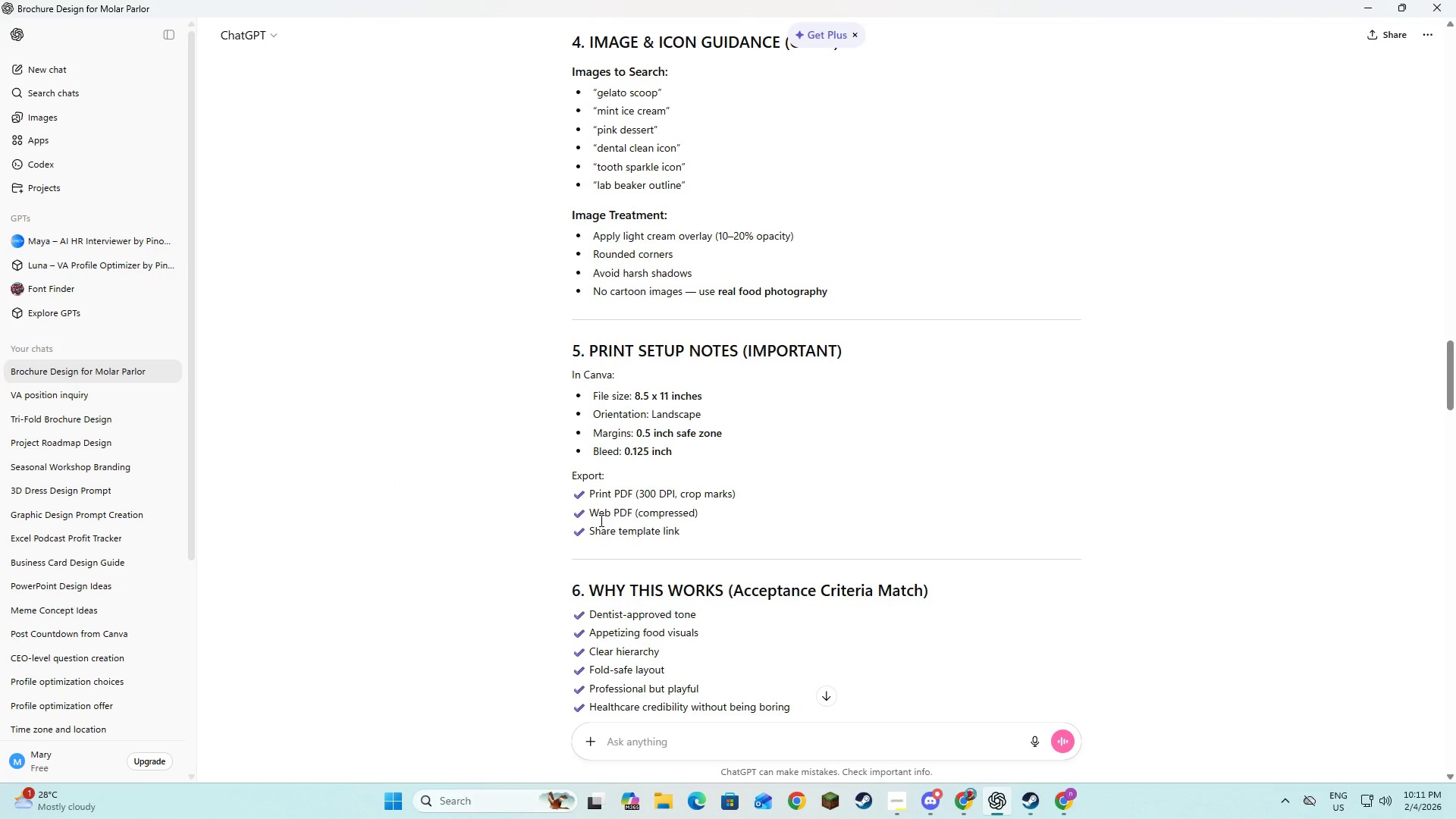 
scroll: coordinate [601, 521], scroll_direction: down, amount: 1.0
 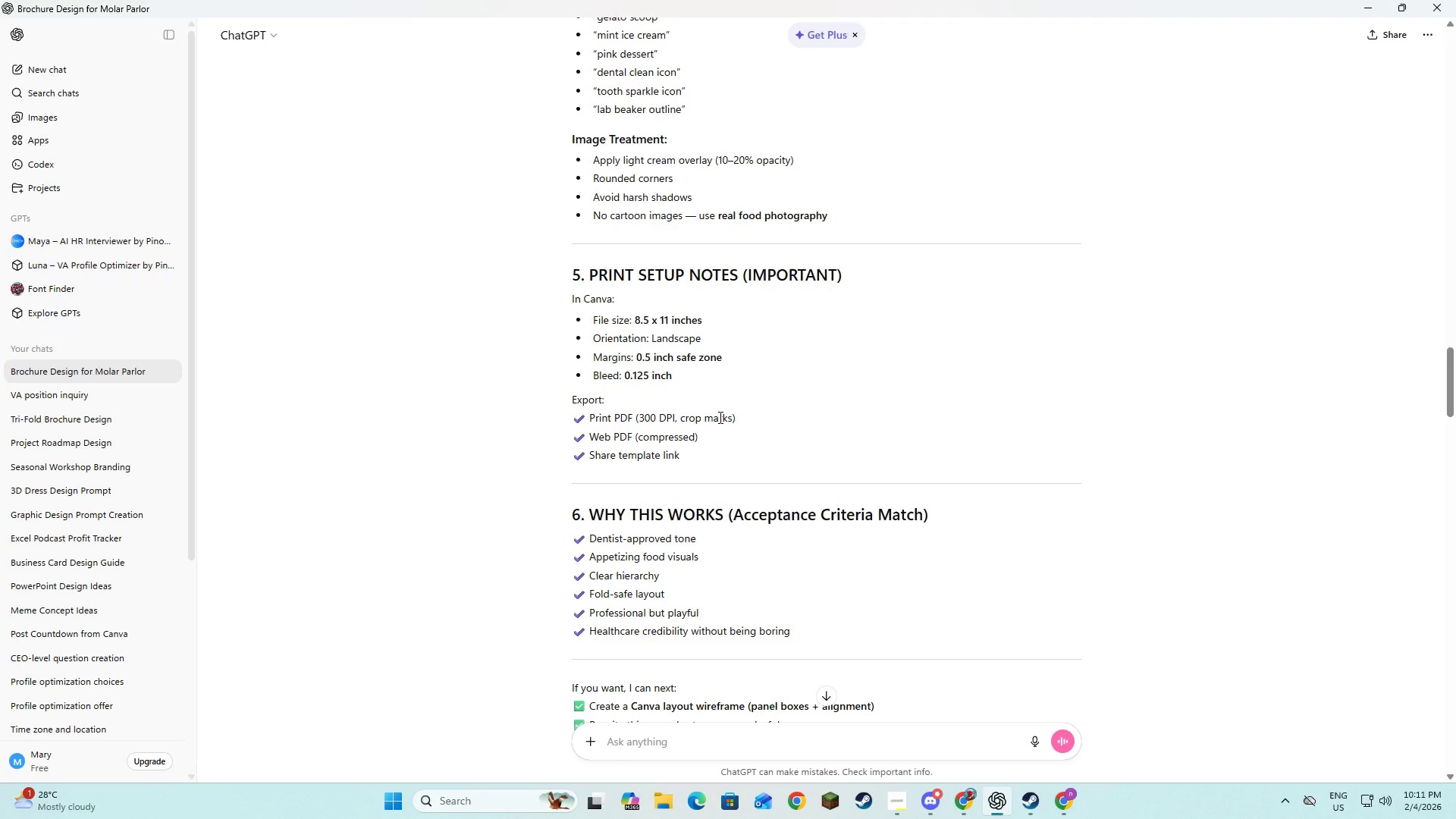 
wait(5.28)
 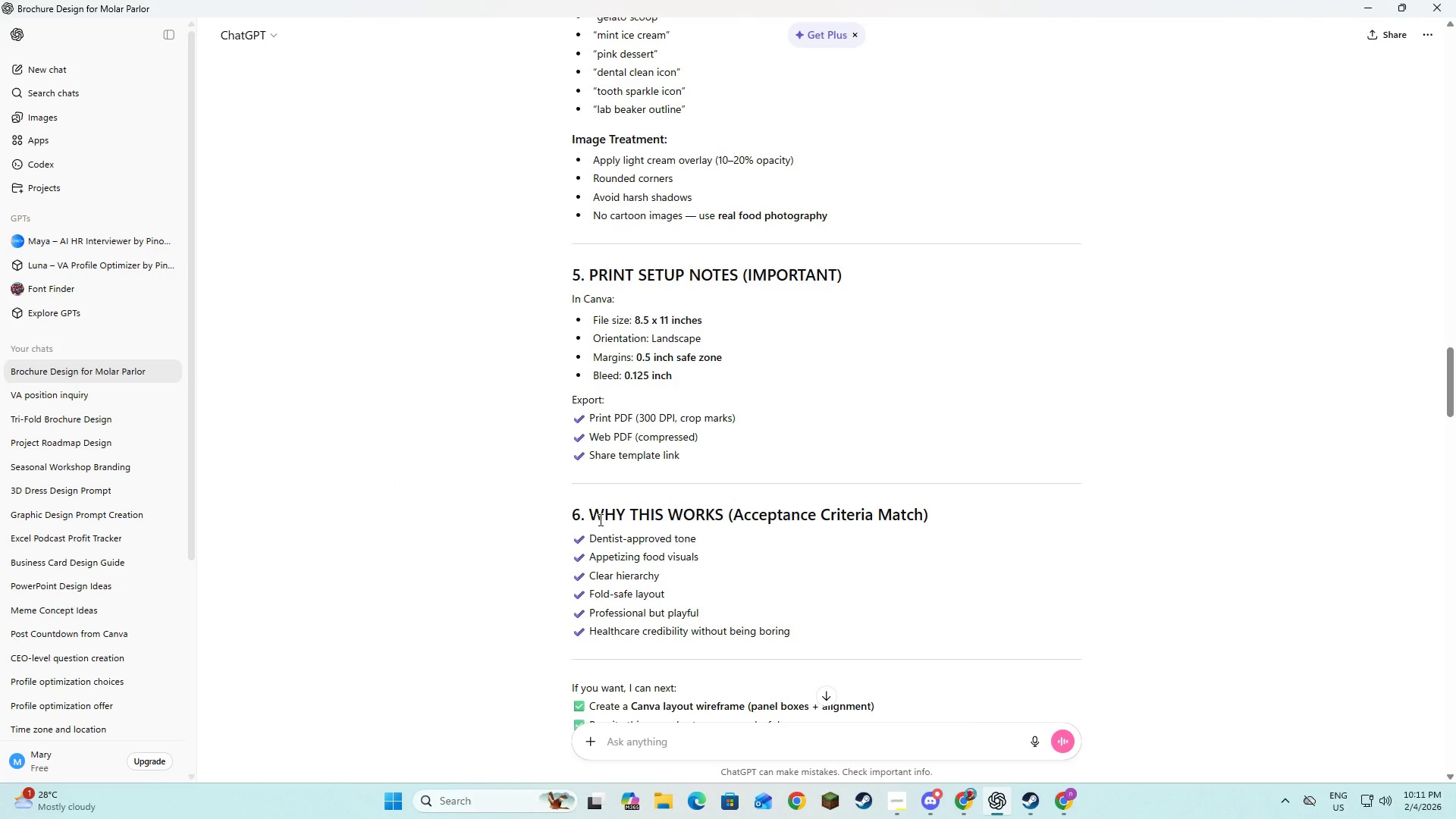 
left_click_drag(start_coordinate=[731, 415], to_coordinate=[590, 419])
 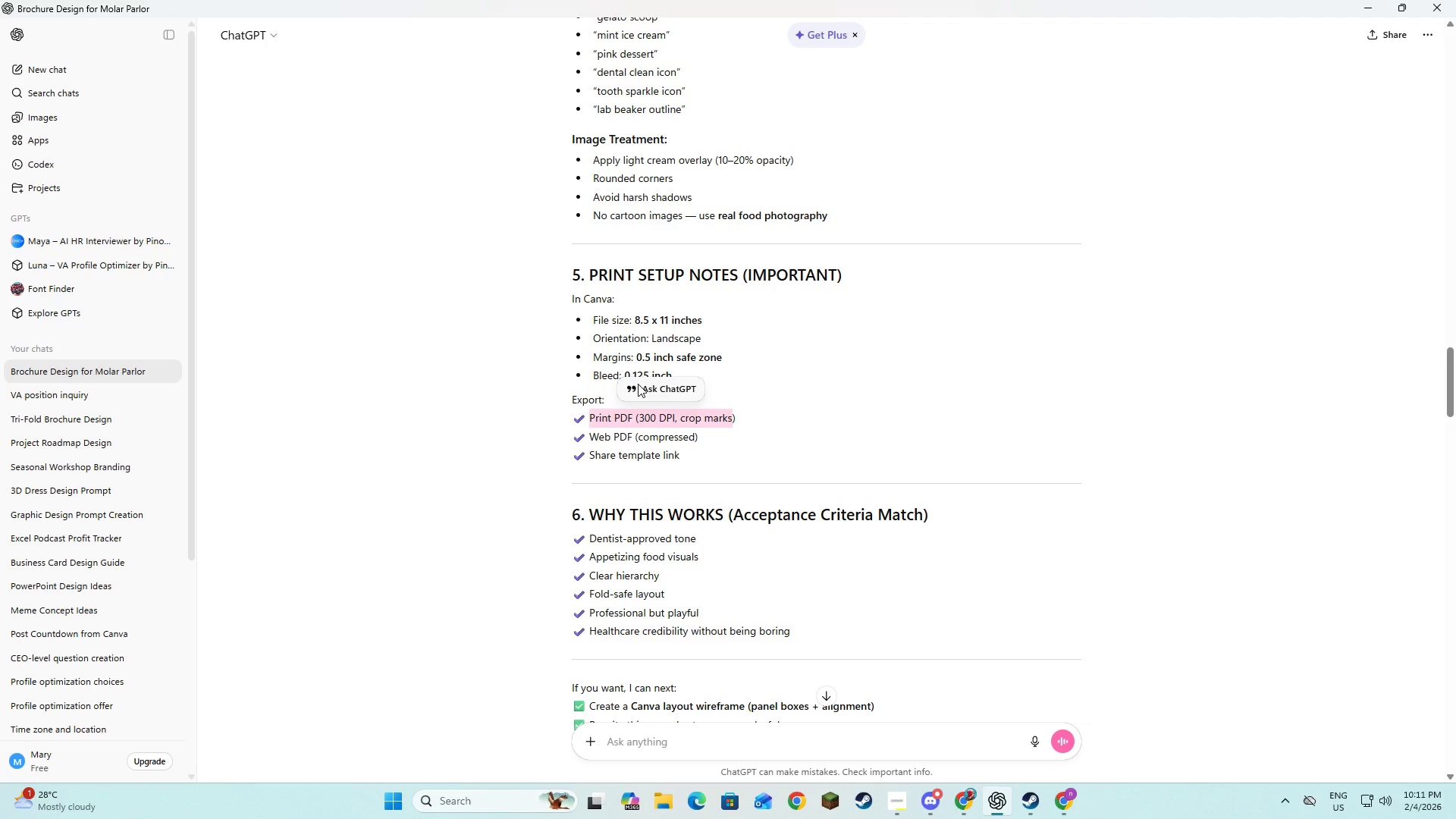 
left_click([638, 384])
 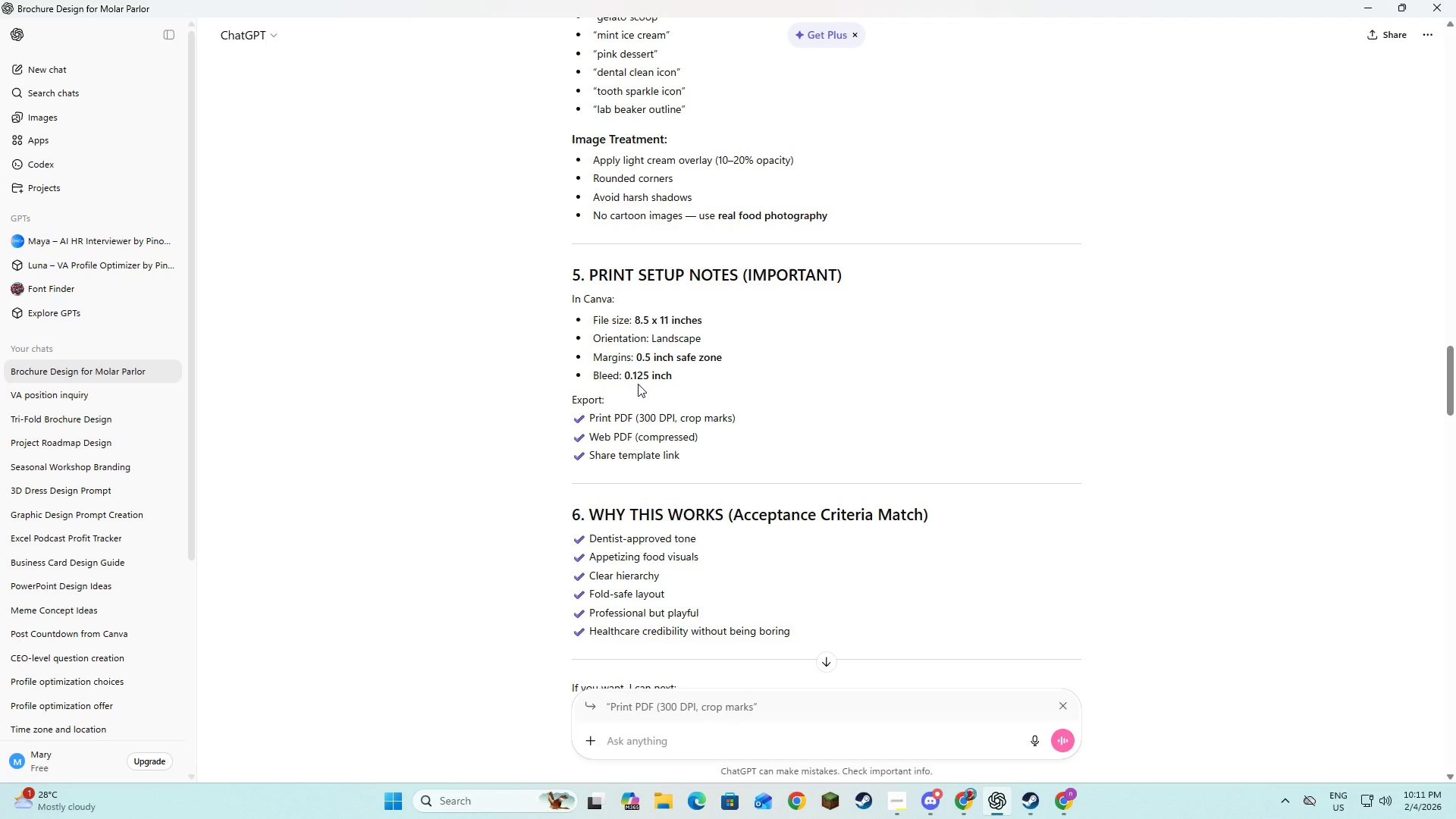 
type(how to do this?)
 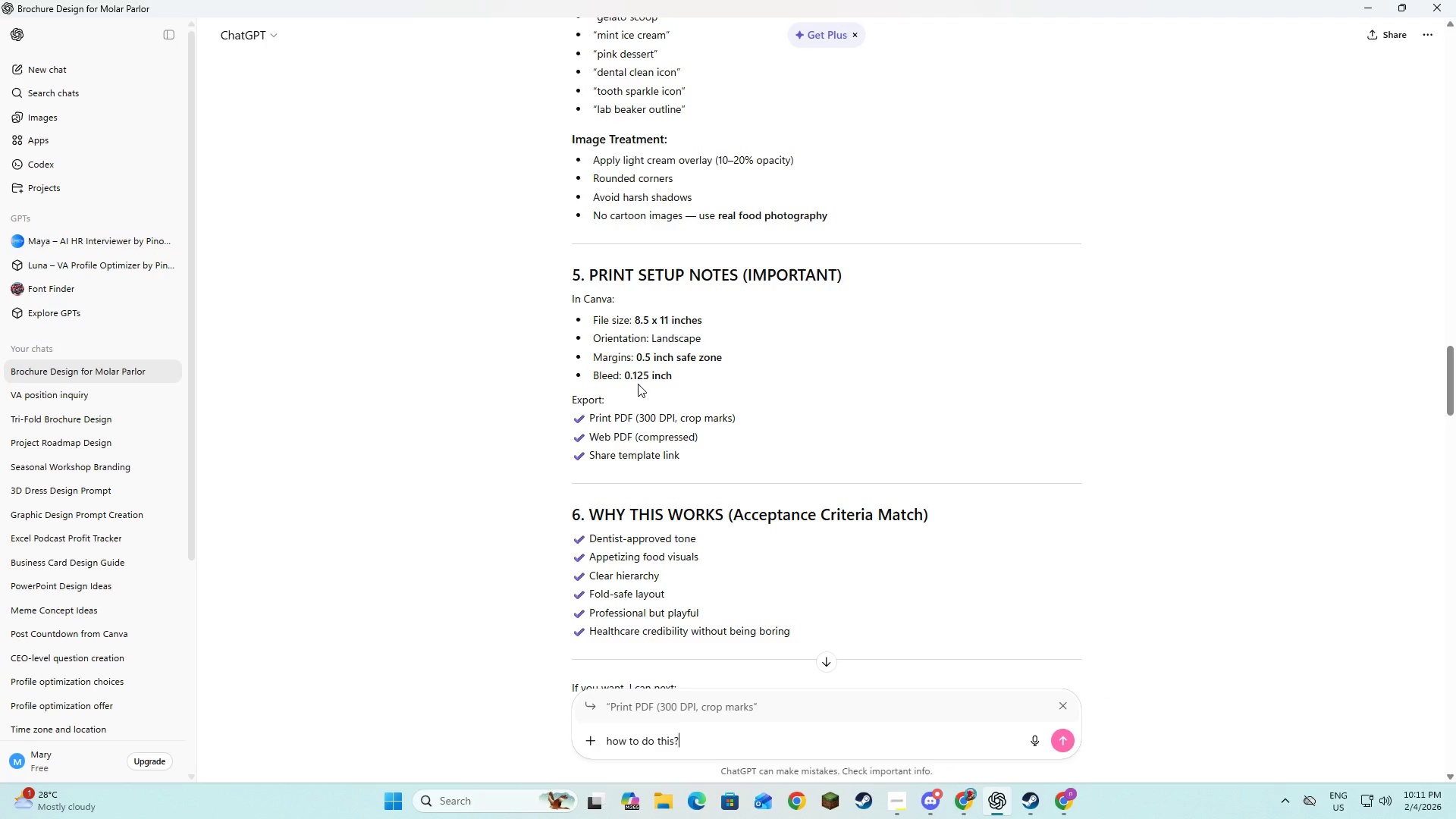 
key(Enter)
 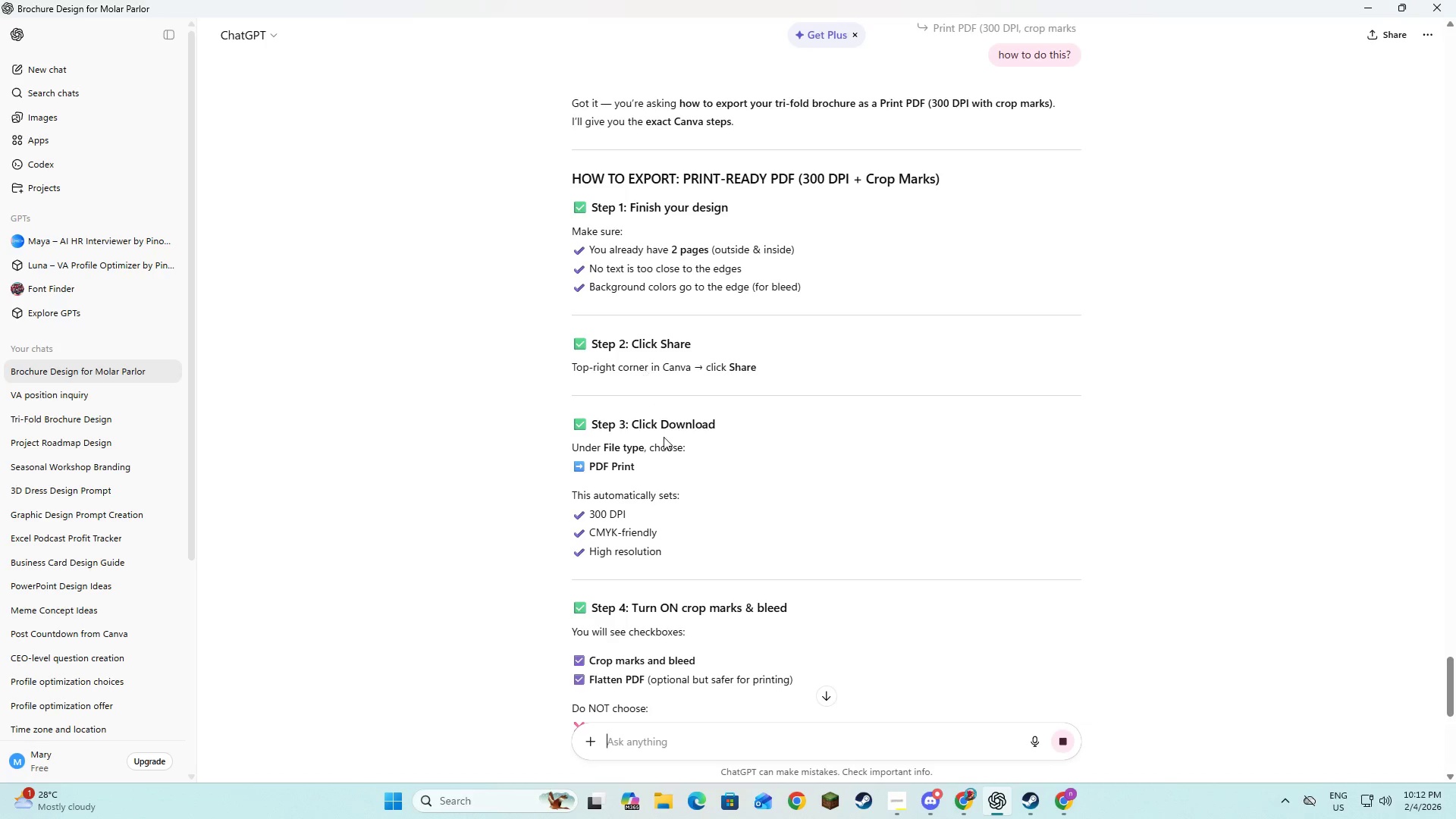 
wait(21.62)
 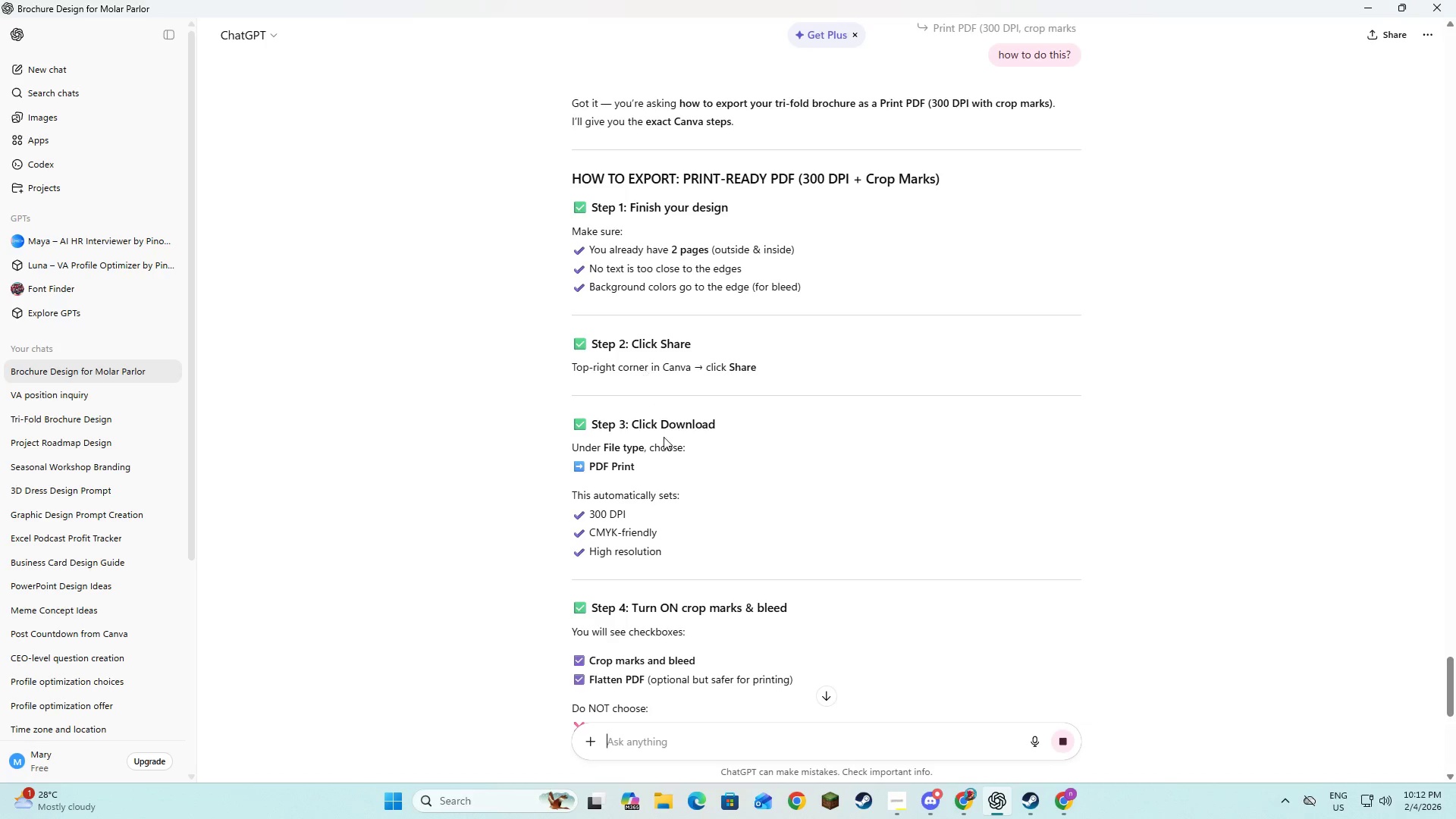 
scroll: coordinate [667, 502], scroll_direction: down, amount: 3.0
 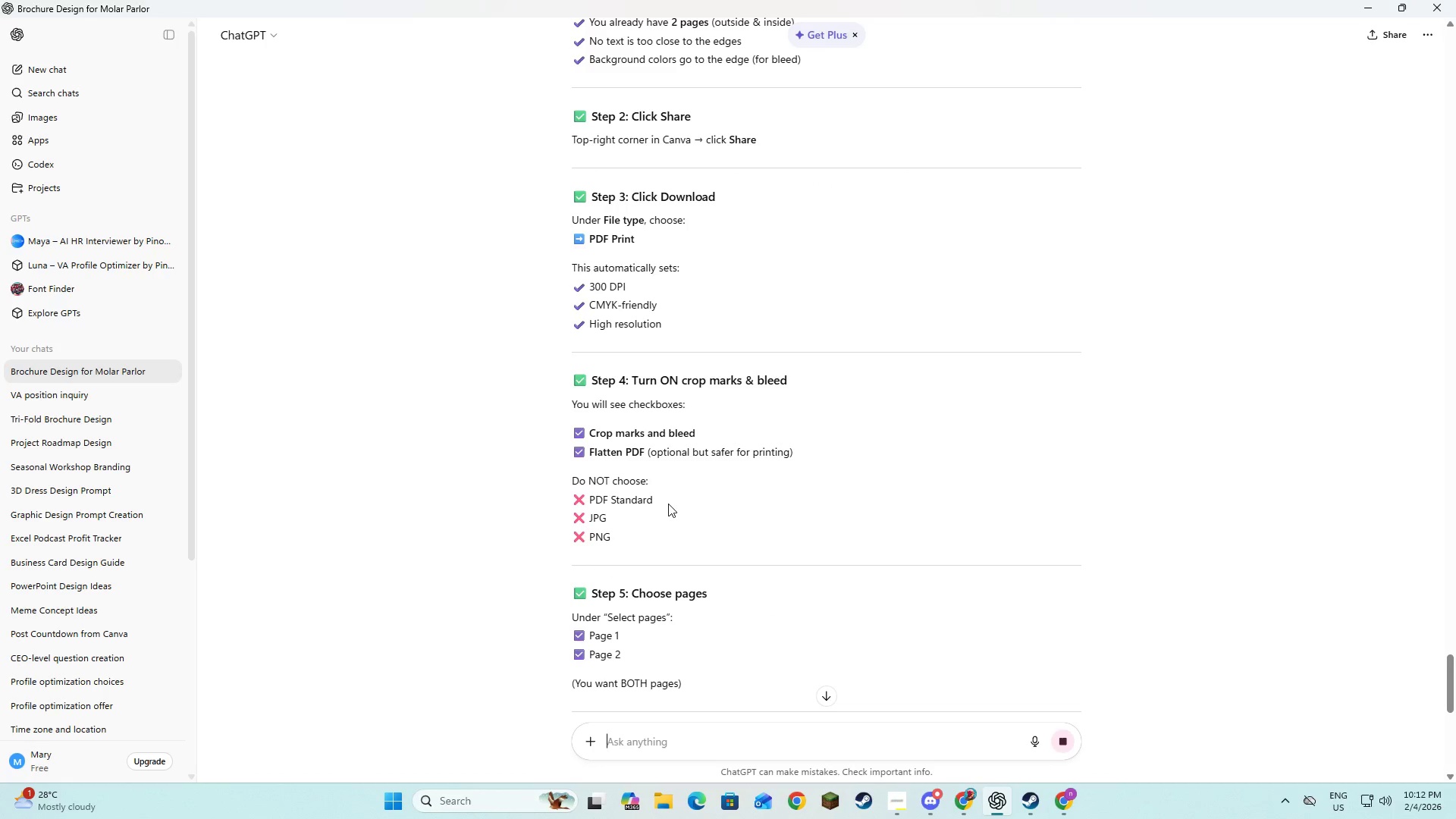 
scroll: coordinate [695, 503], scroll_direction: up, amount: 8.0
 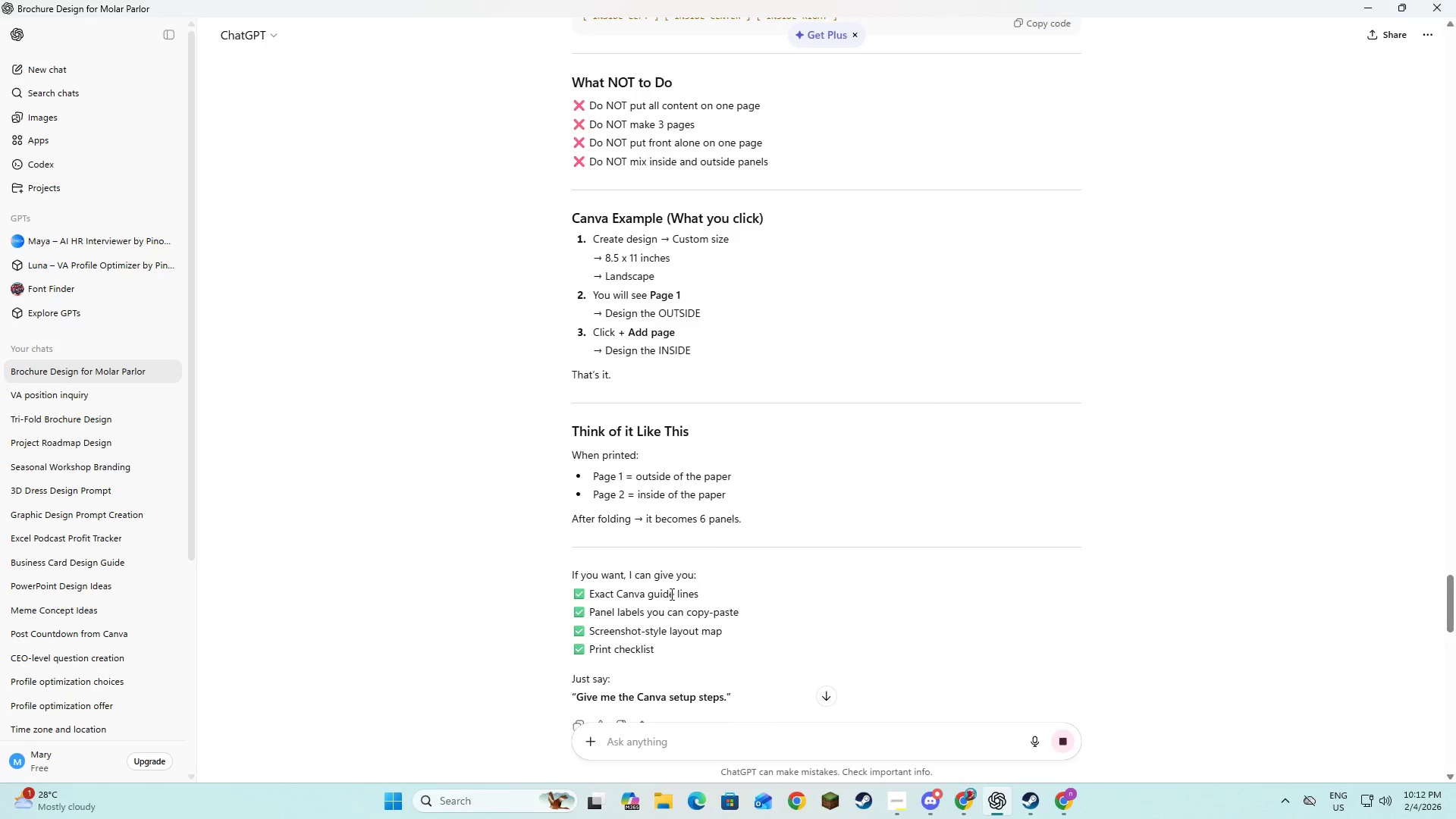 
left_click([676, 736])
 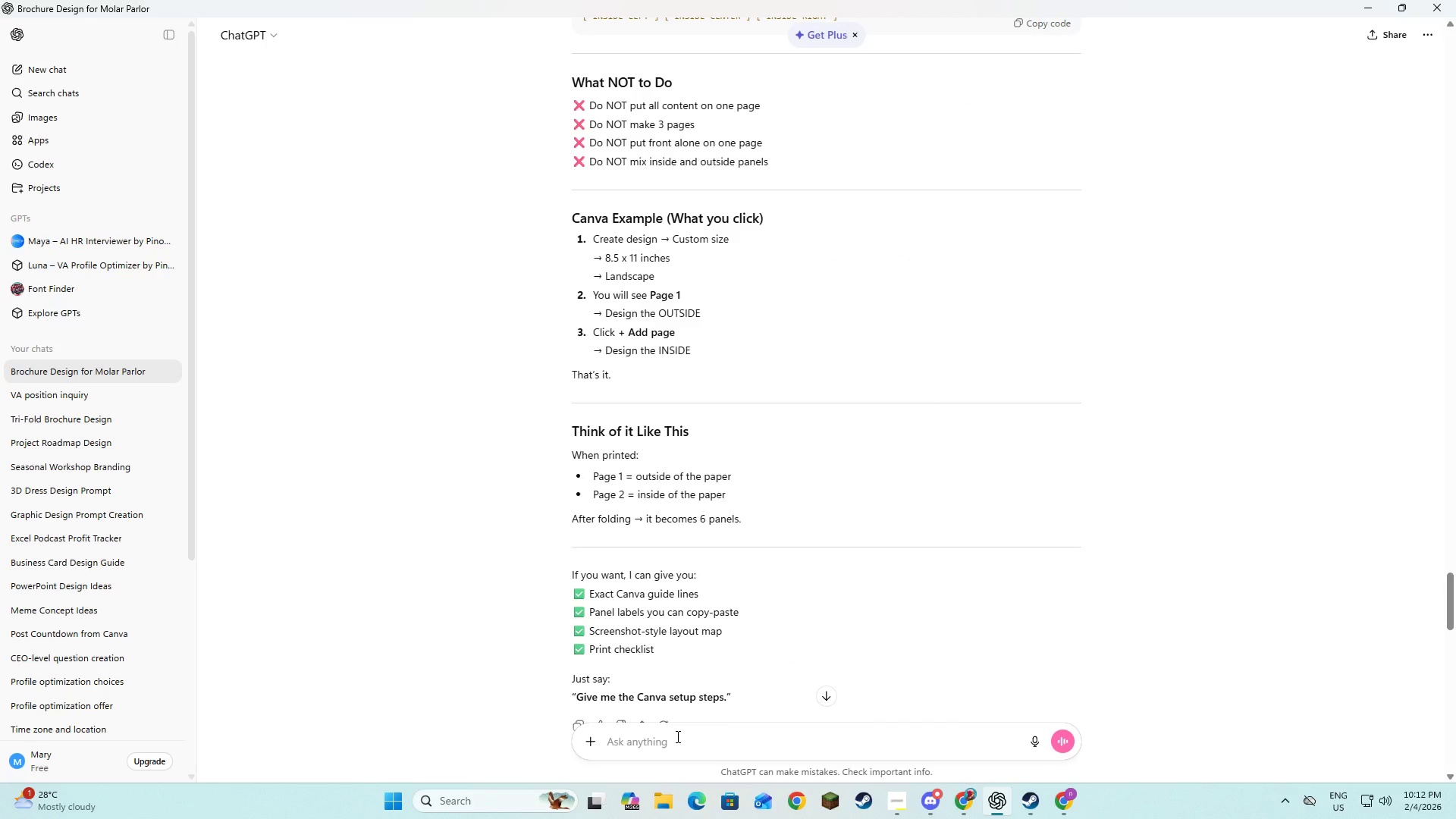 
type(how about we )
key(Backspace)
key(Backspace)
key(Backspace)
type(PDF in web)
 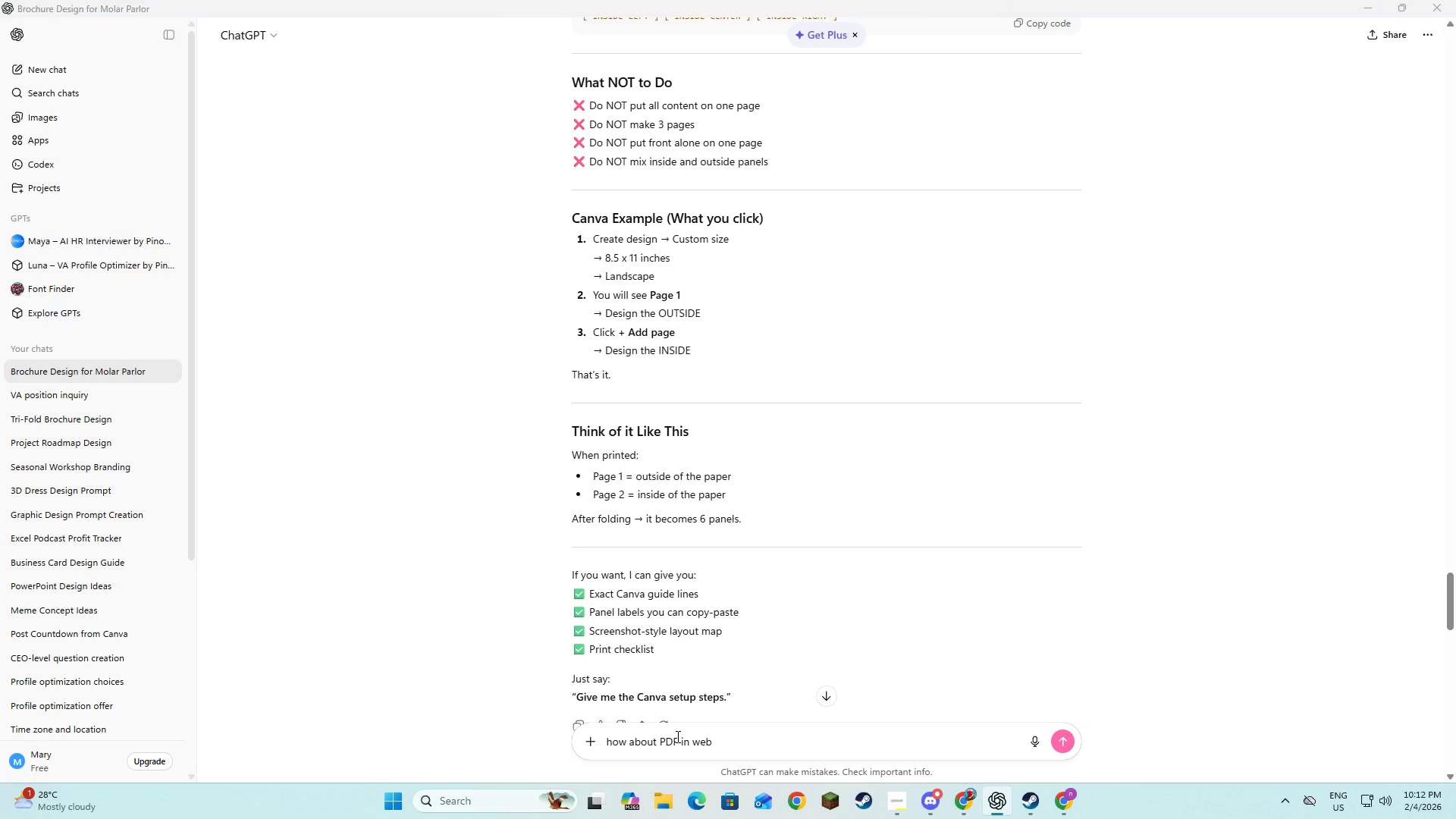 
 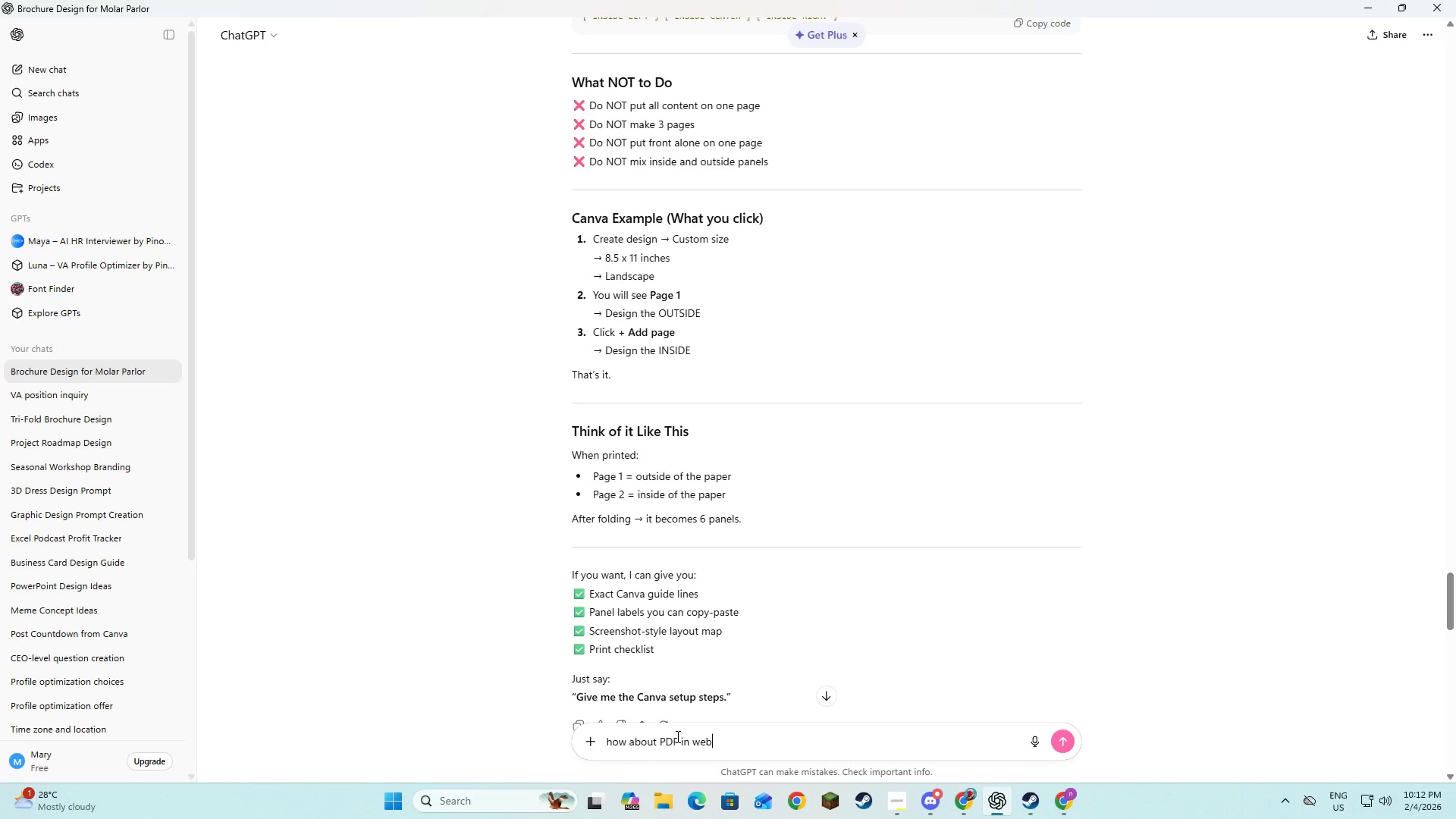 
key(Alt+AltLeft)
 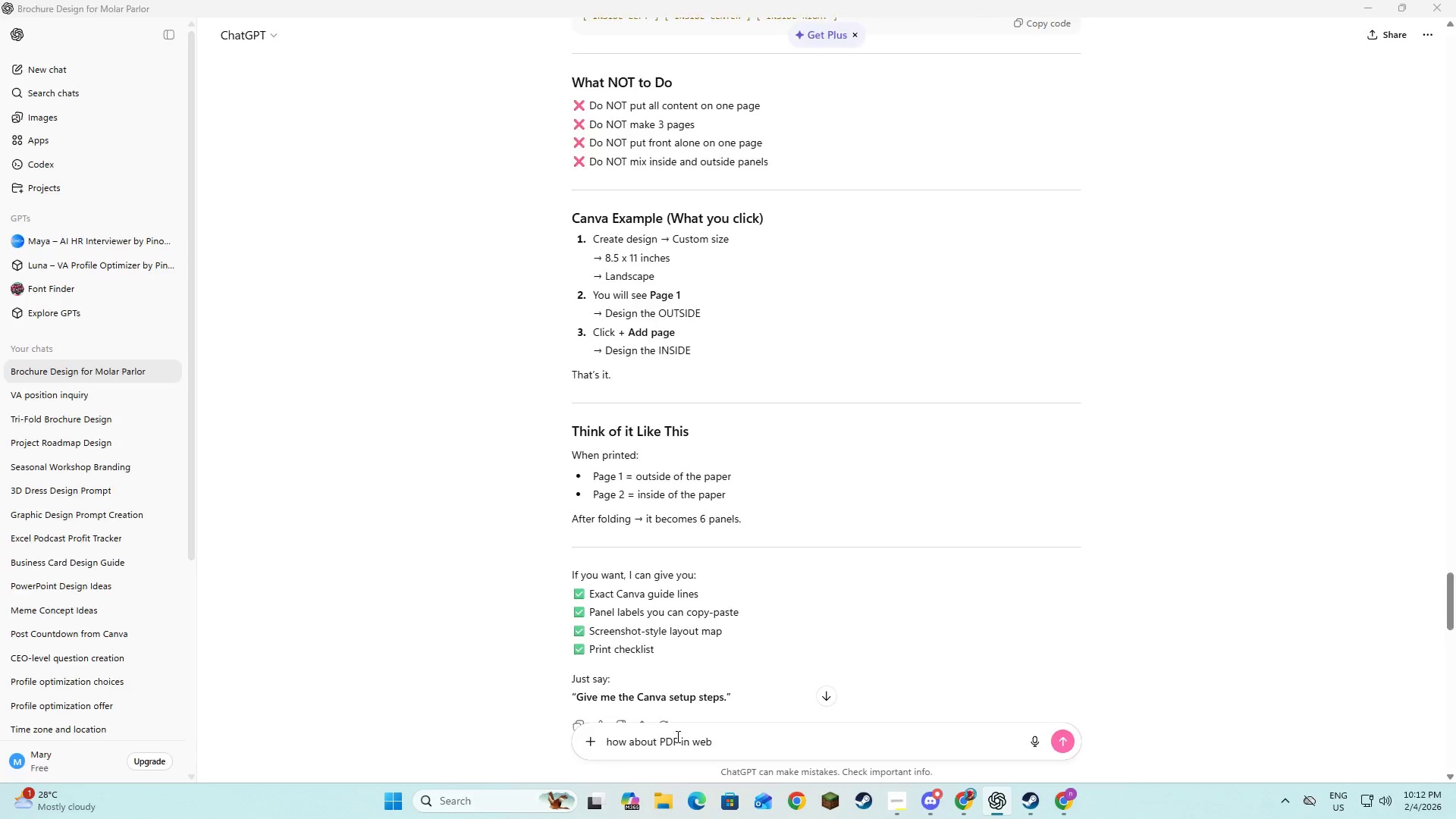 
key(Alt+Tab)